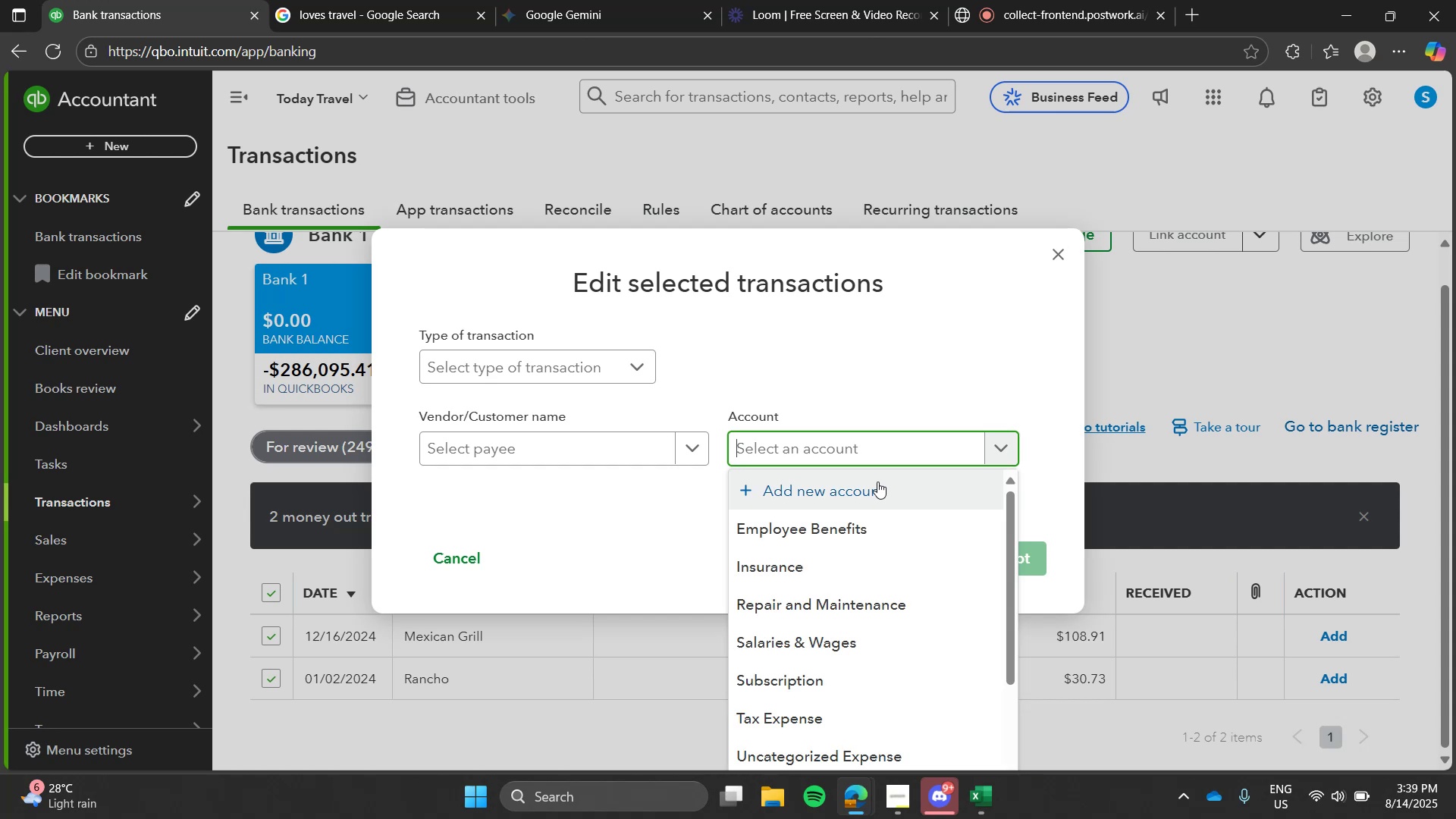 
left_click([877, 482])
 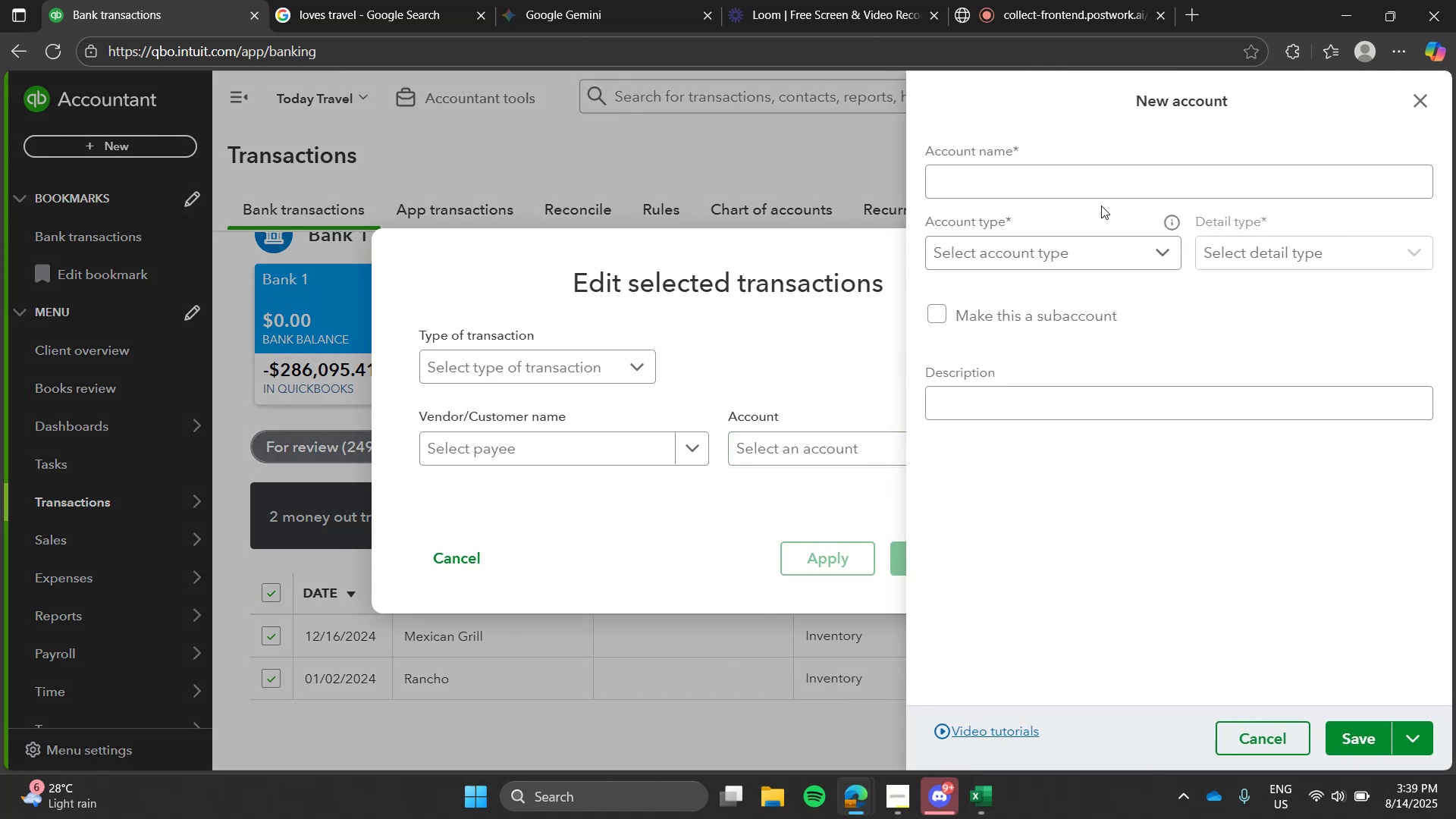 
left_click([1119, 177])
 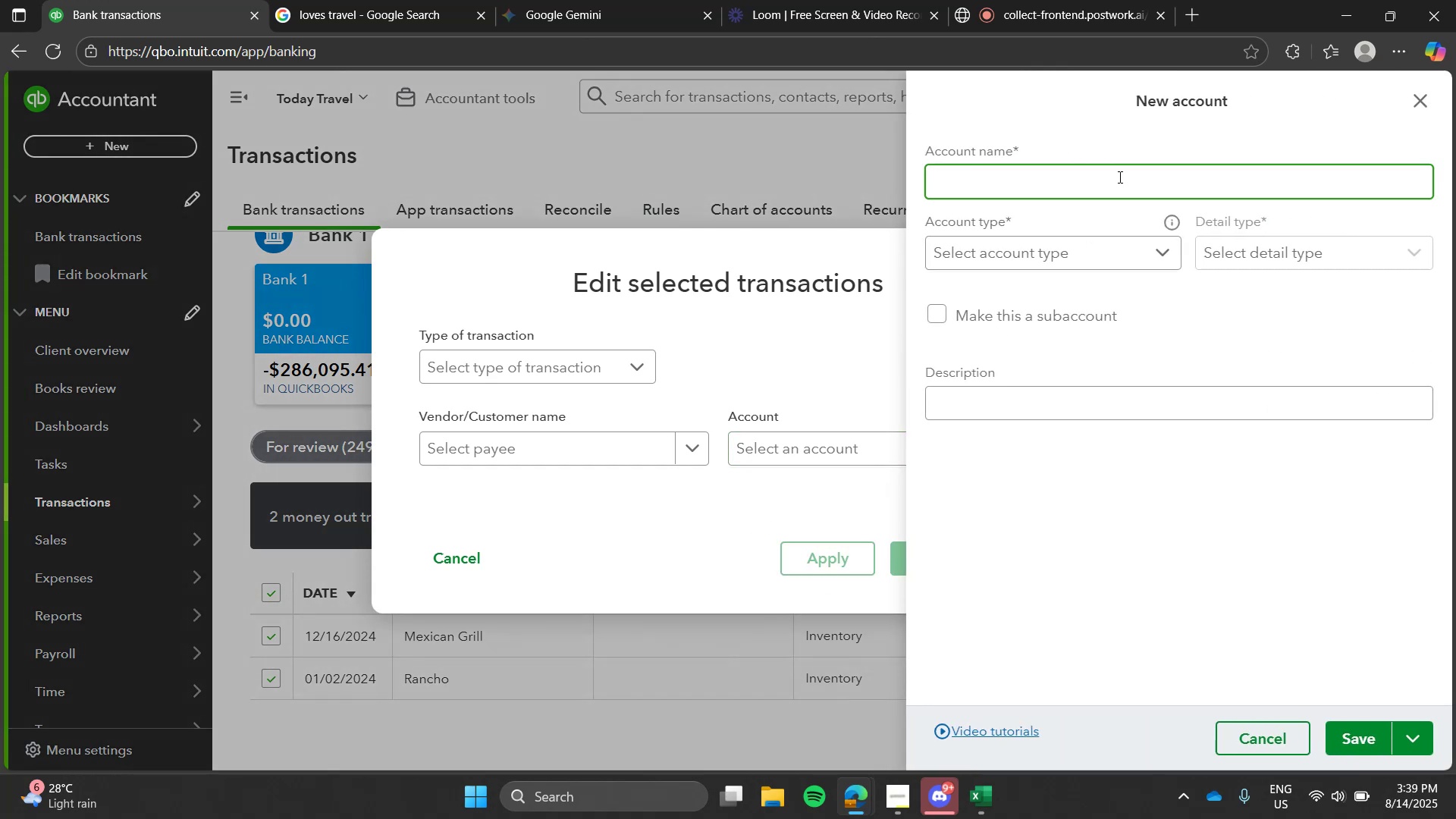 